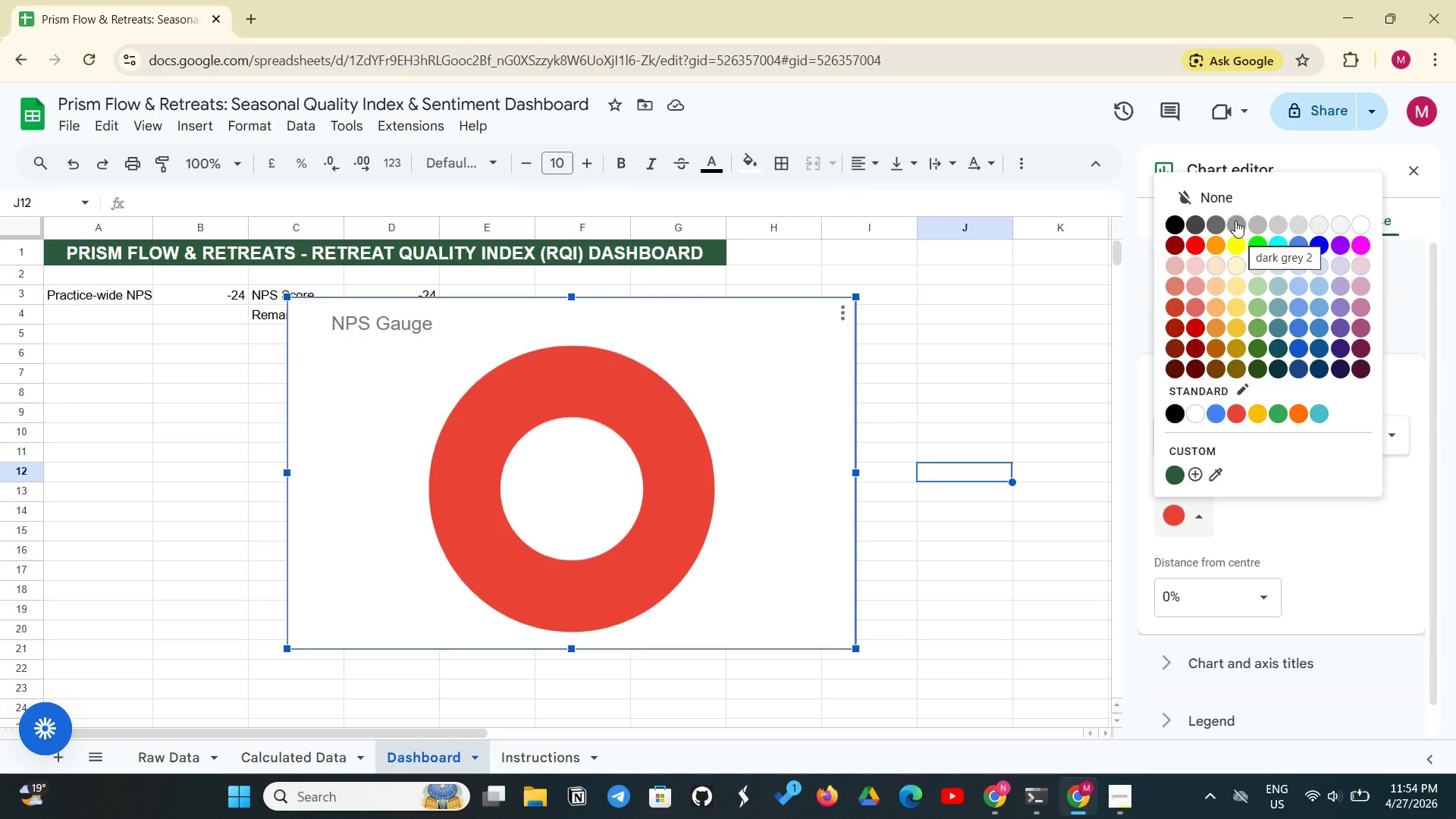 
wait(11.42)
 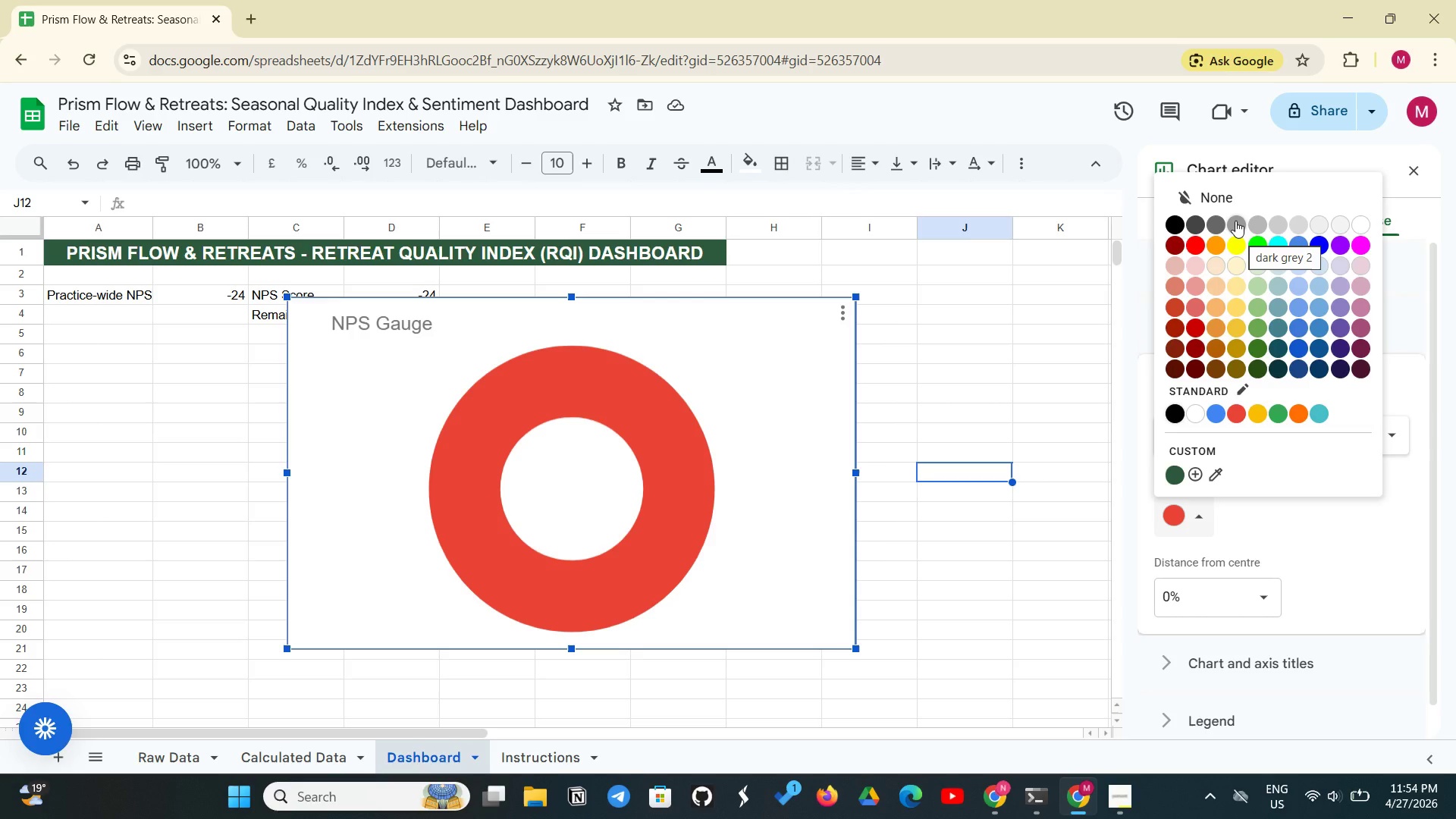 
left_click([1298, 220])
 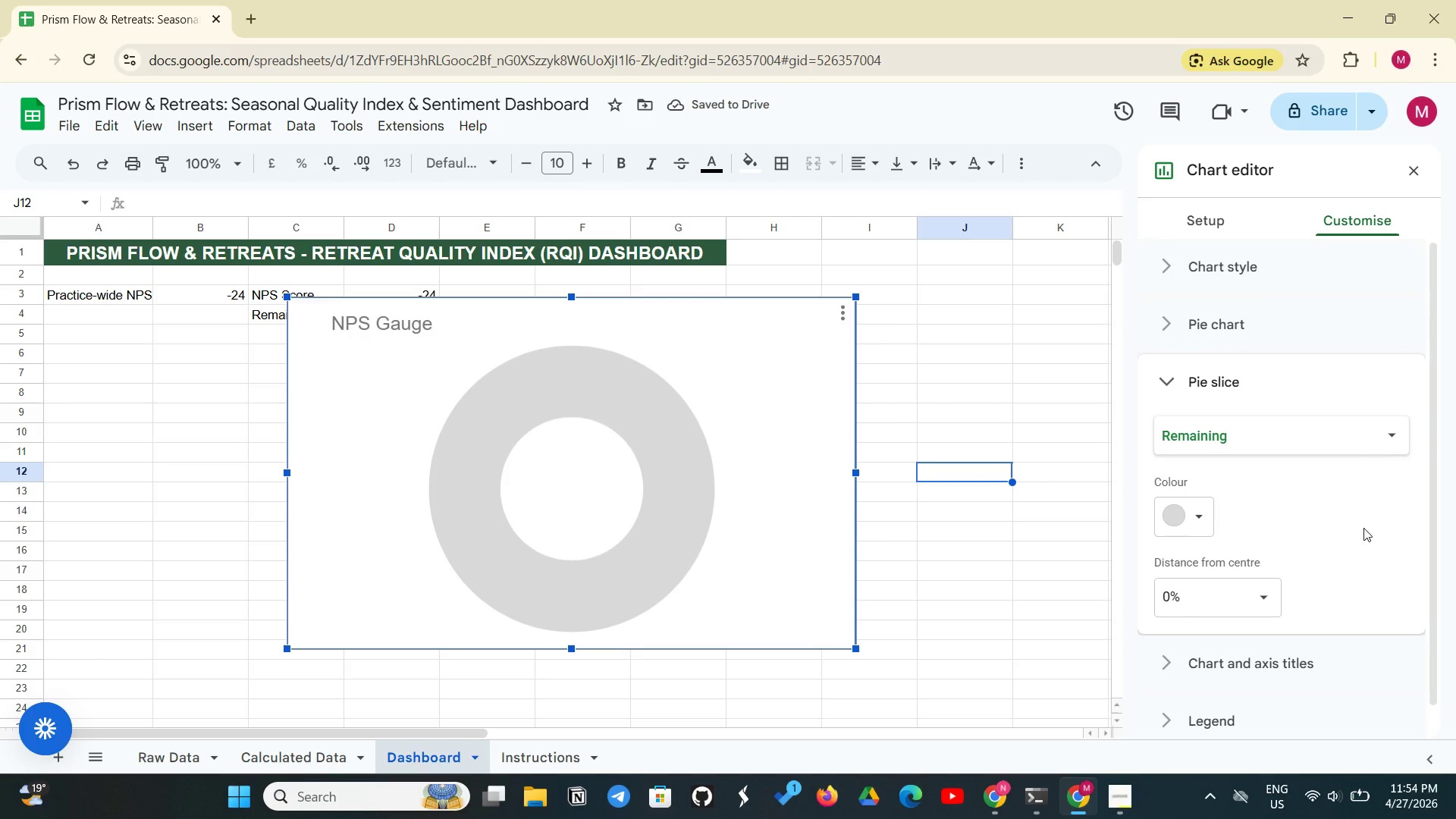 
wait(9.08)
 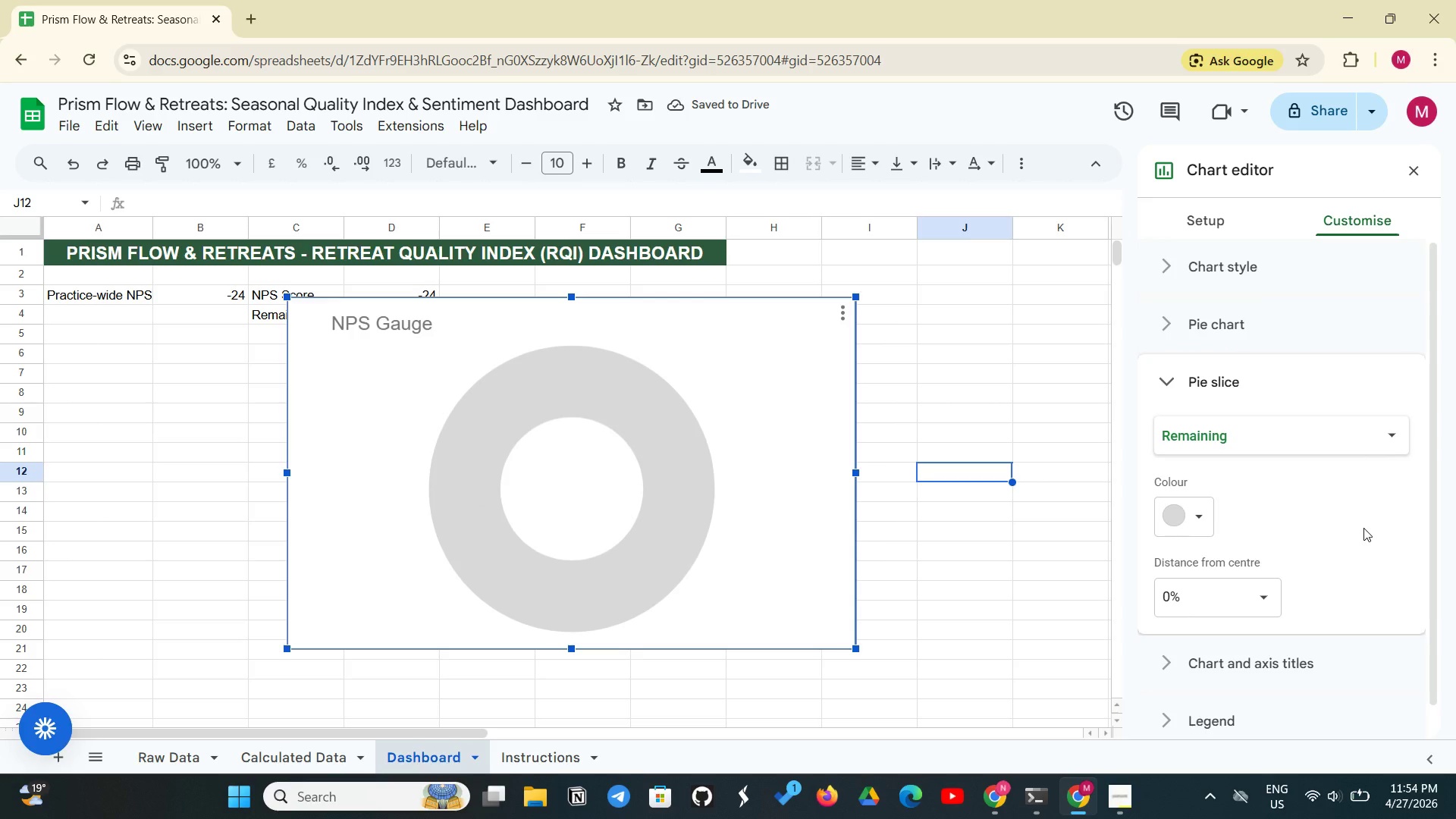 
left_click_drag(start_coordinate=[1278, 442], to_coordinate=[1247, 418])
 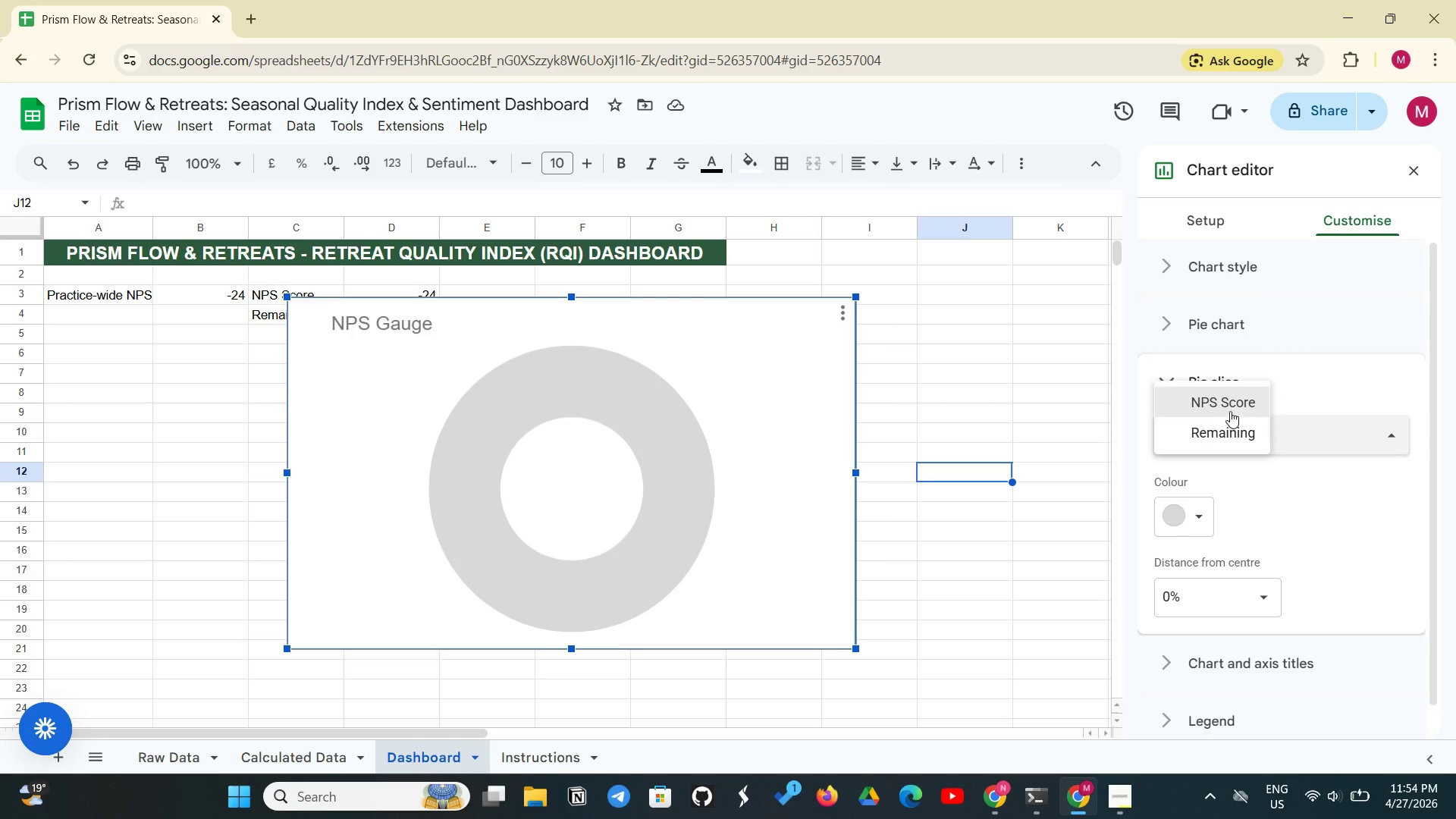 
left_click([1232, 406])
 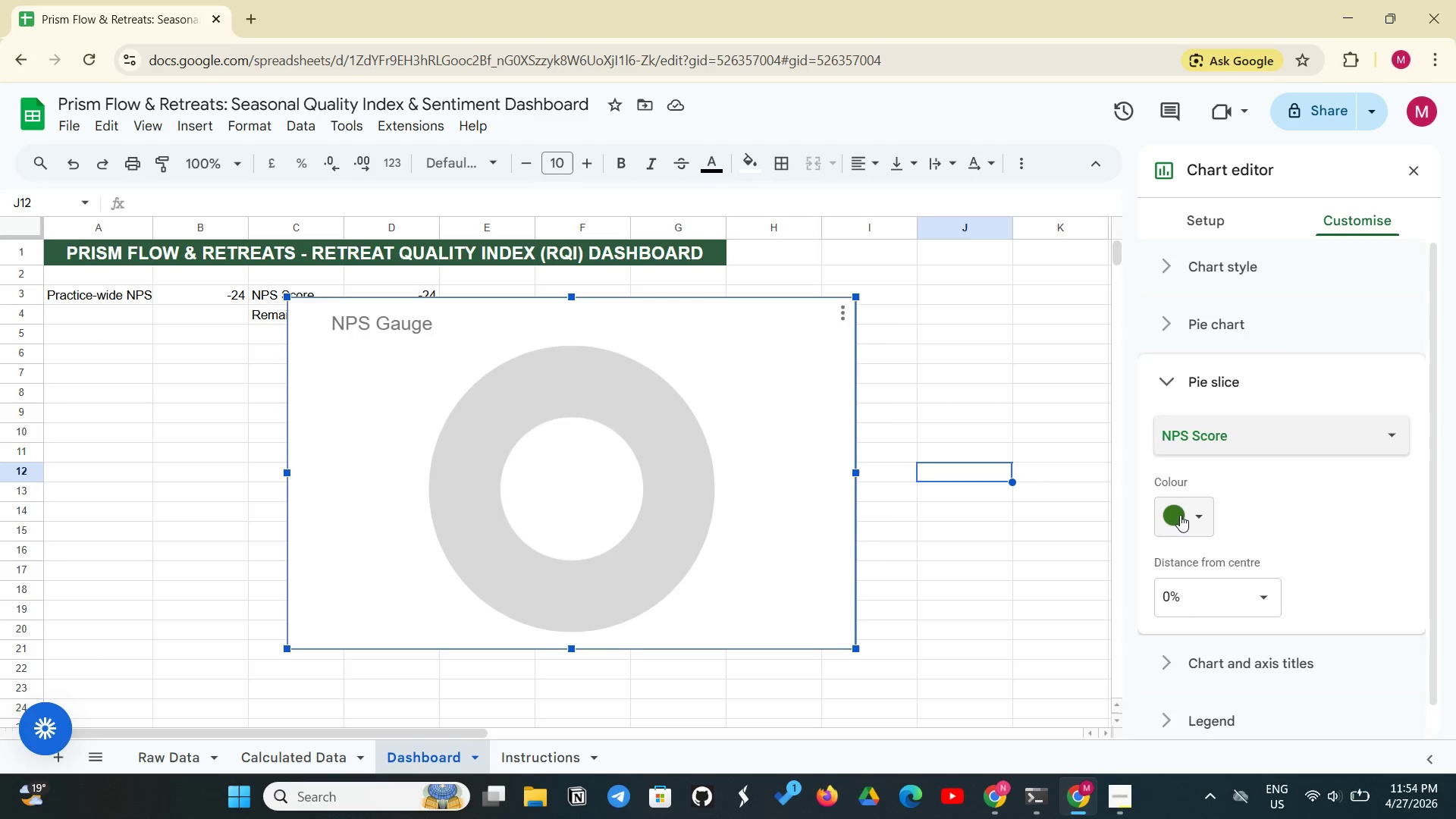 
left_click([1191, 512])
 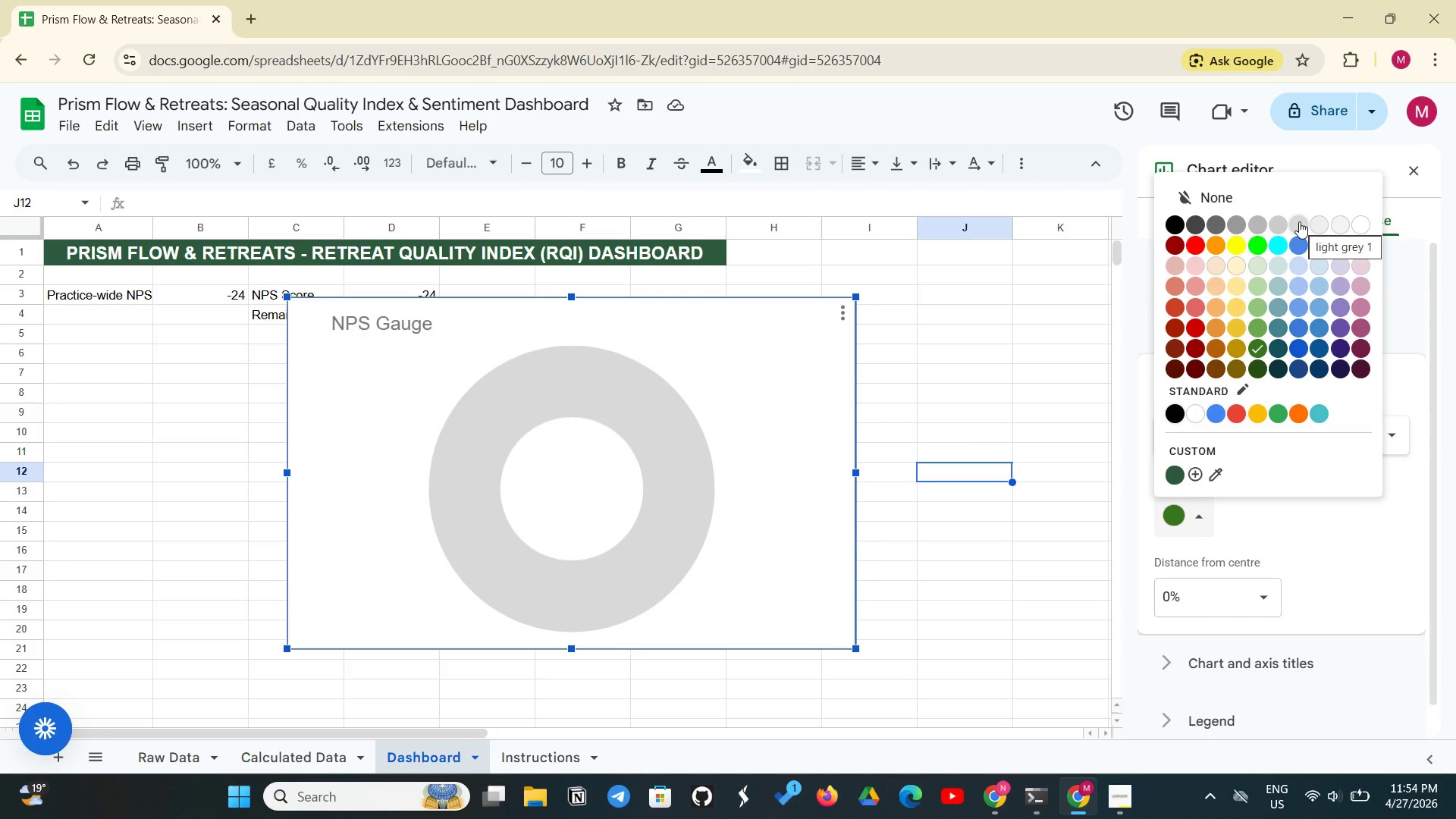 
left_click([1296, 221])
 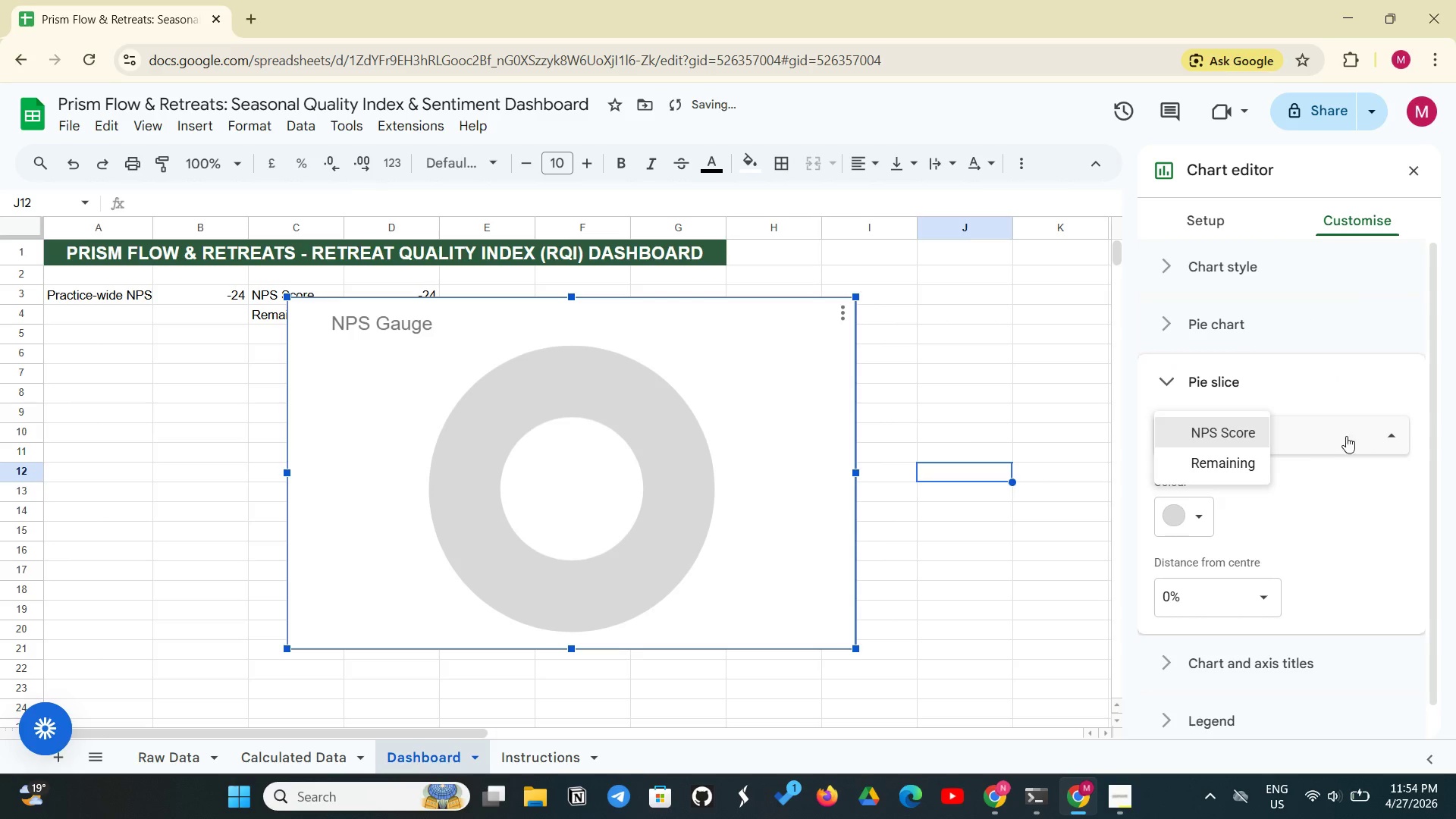 
left_click([1234, 460])
 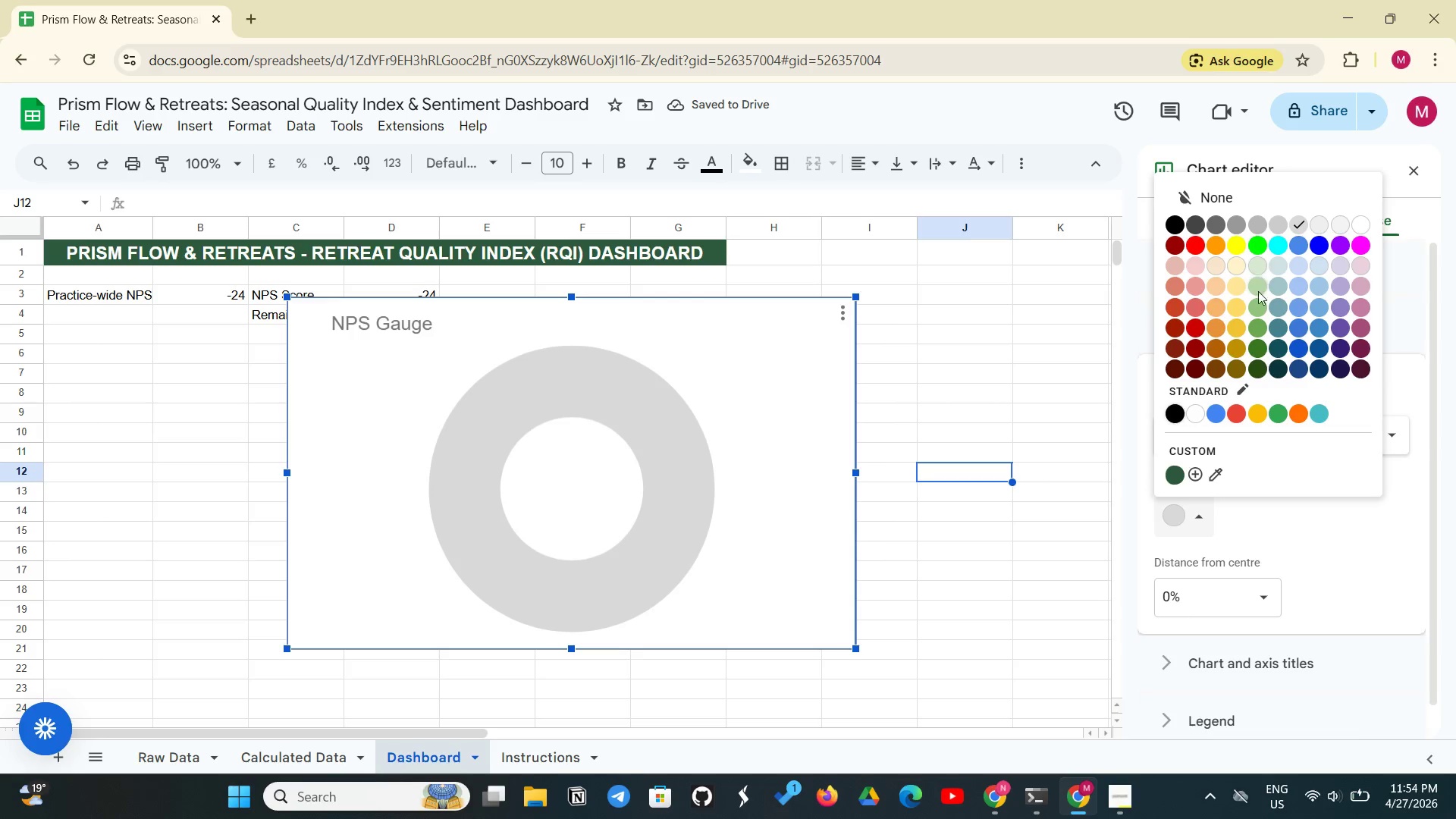 
left_click([1260, 324])
 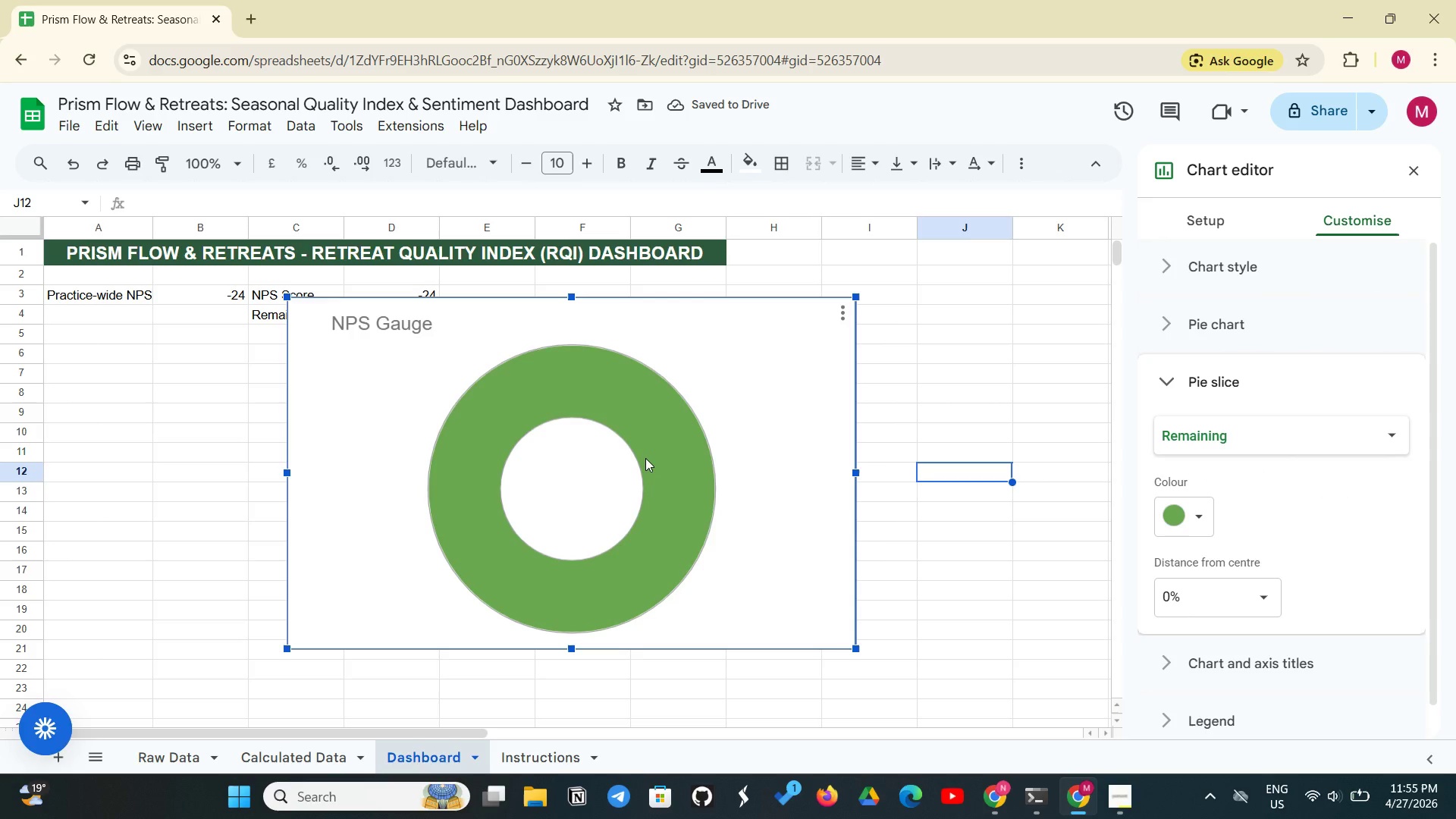 
wait(6.05)
 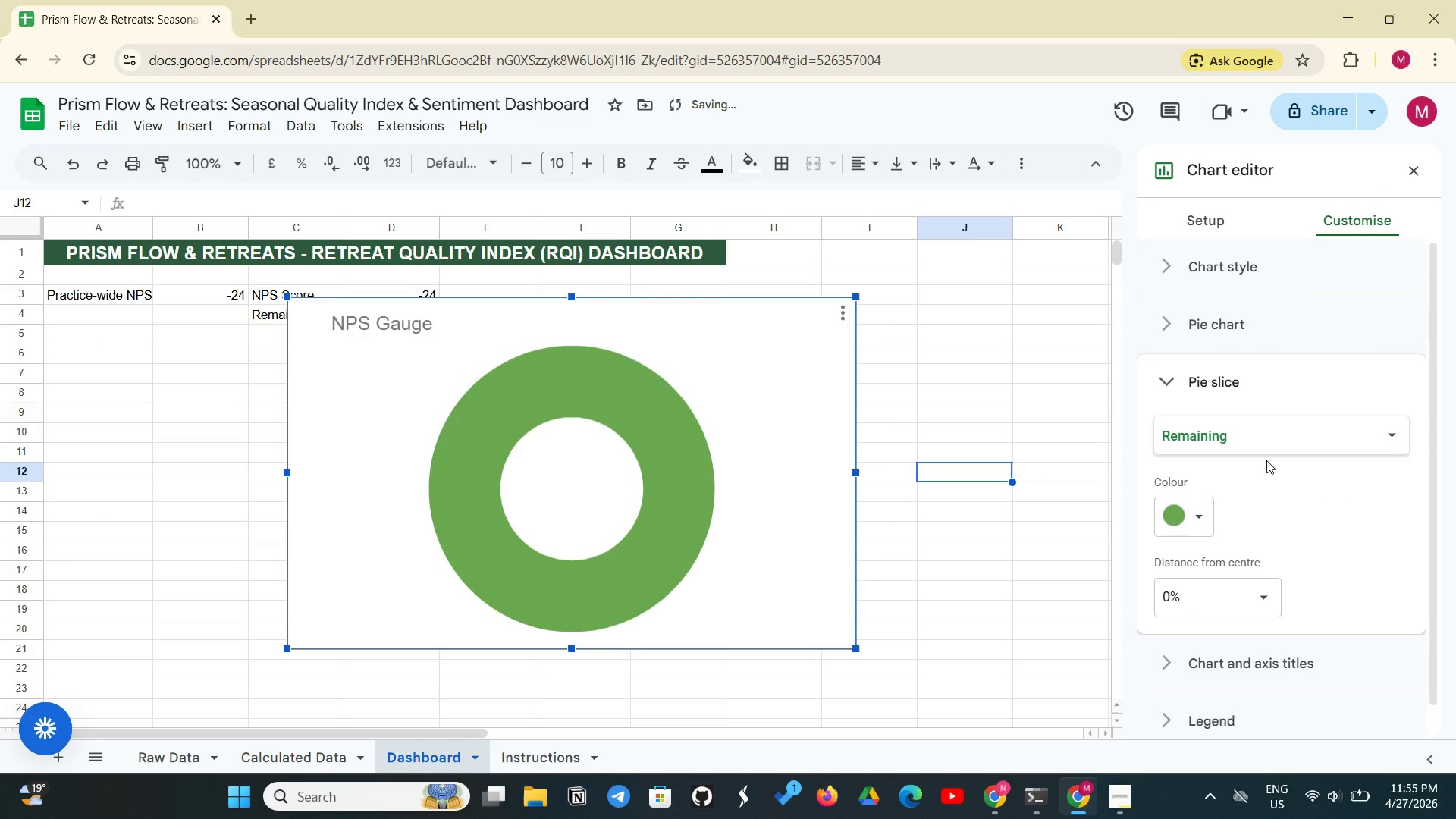 
left_click([708, 429])
 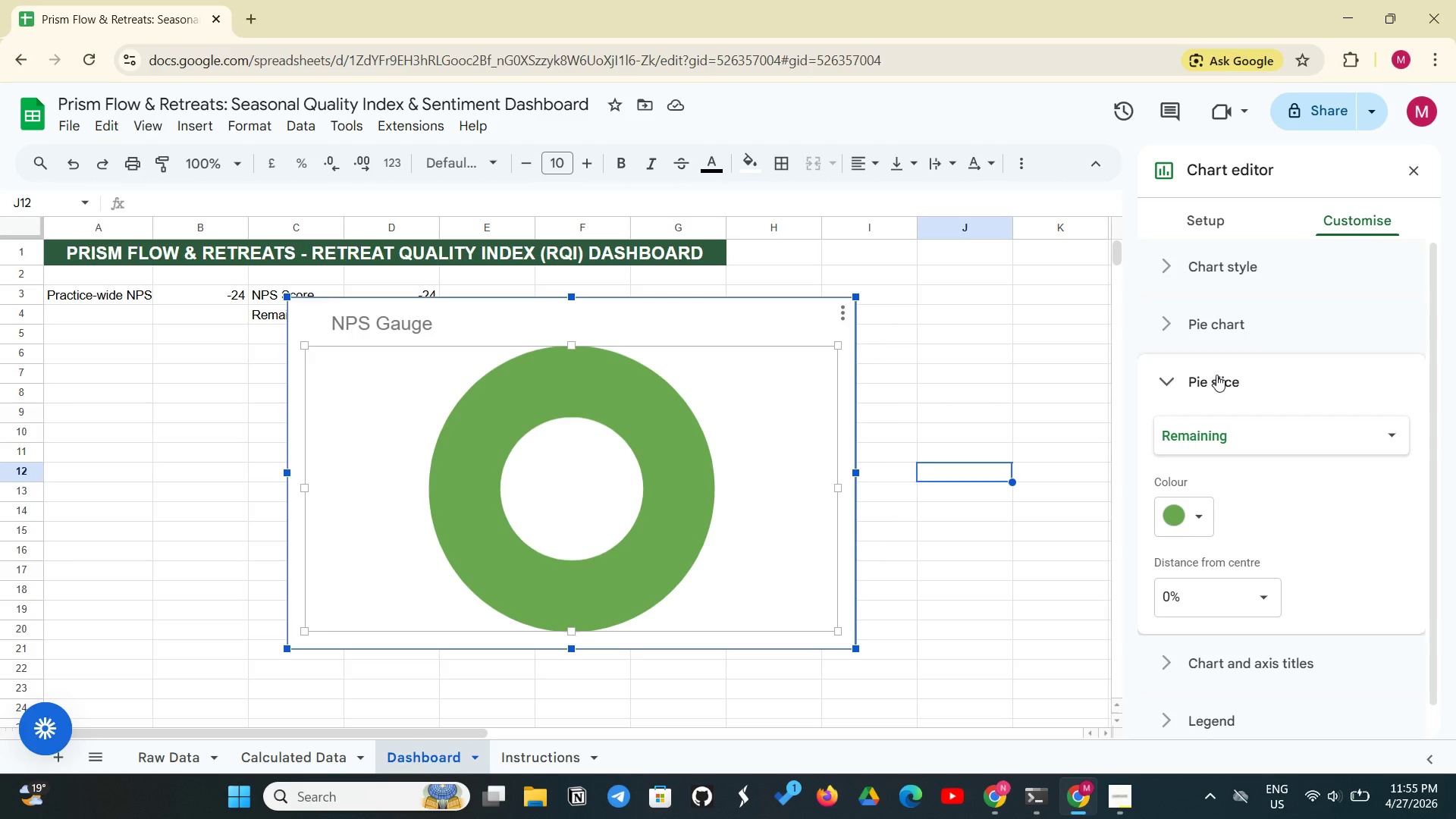 
wait(7.28)
 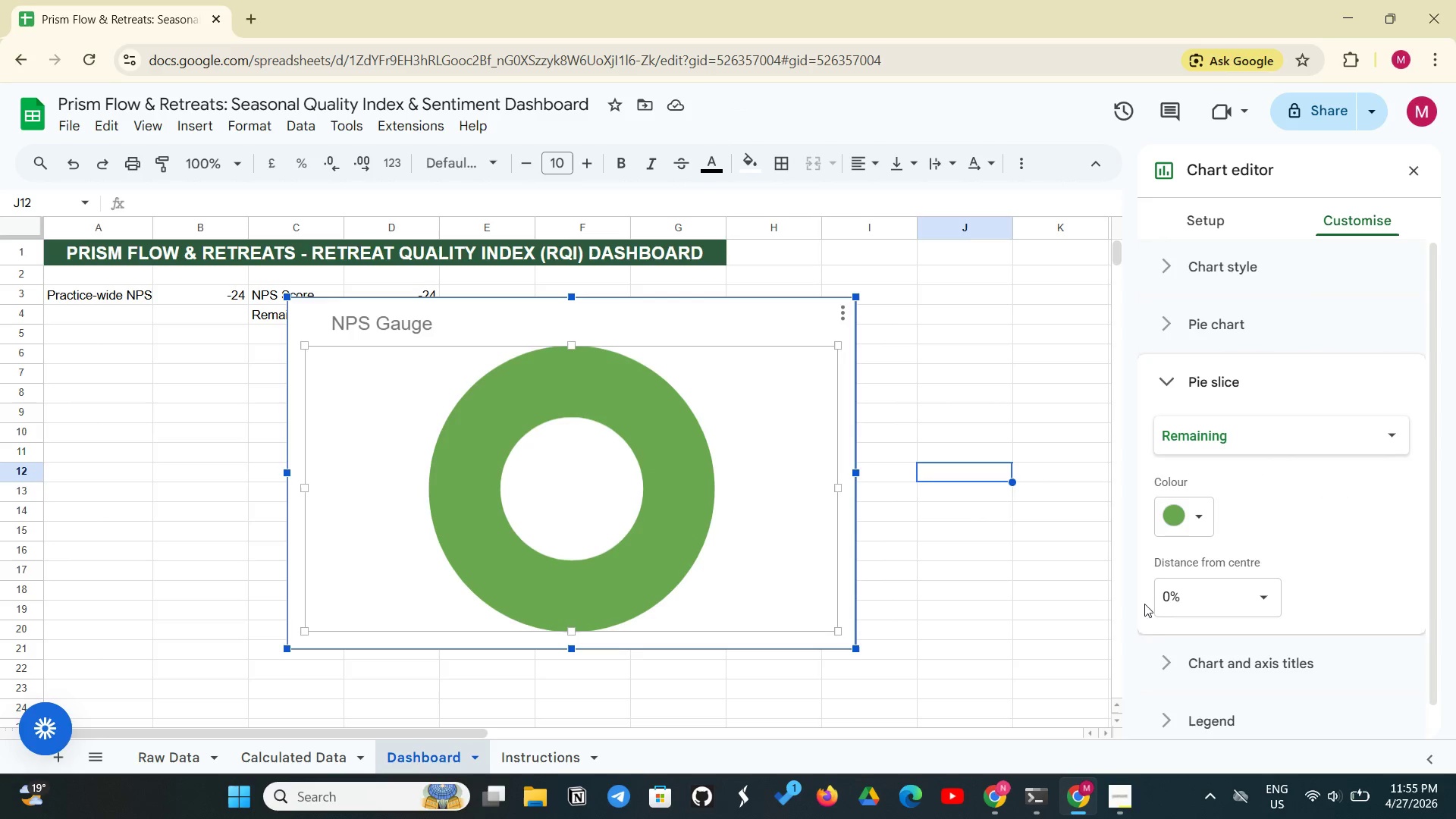 
left_click([933, 557])
 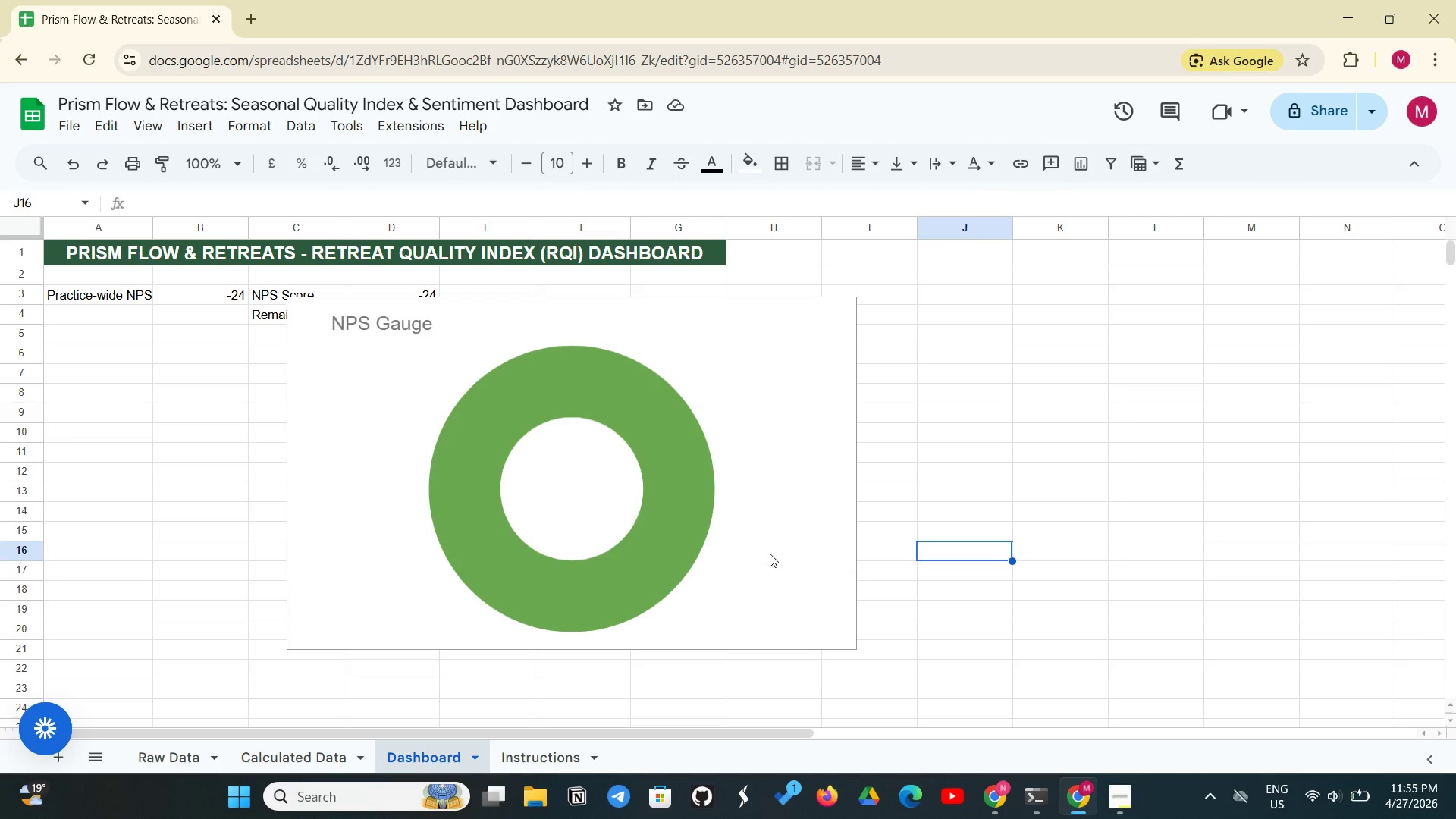 
left_click_drag(start_coordinate=[742, 537], to_coordinate=[739, 535])
 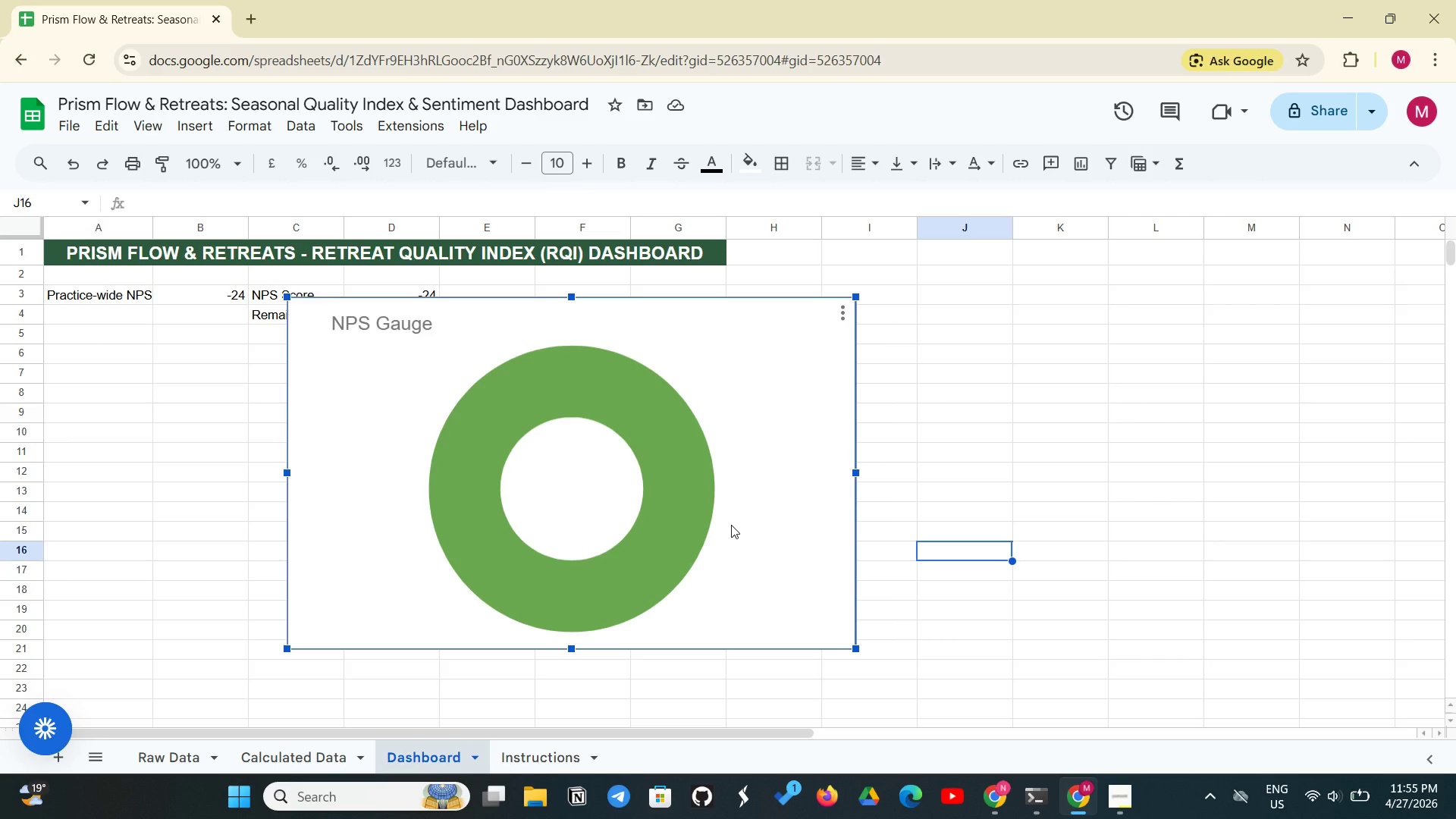 
wait(5.89)
 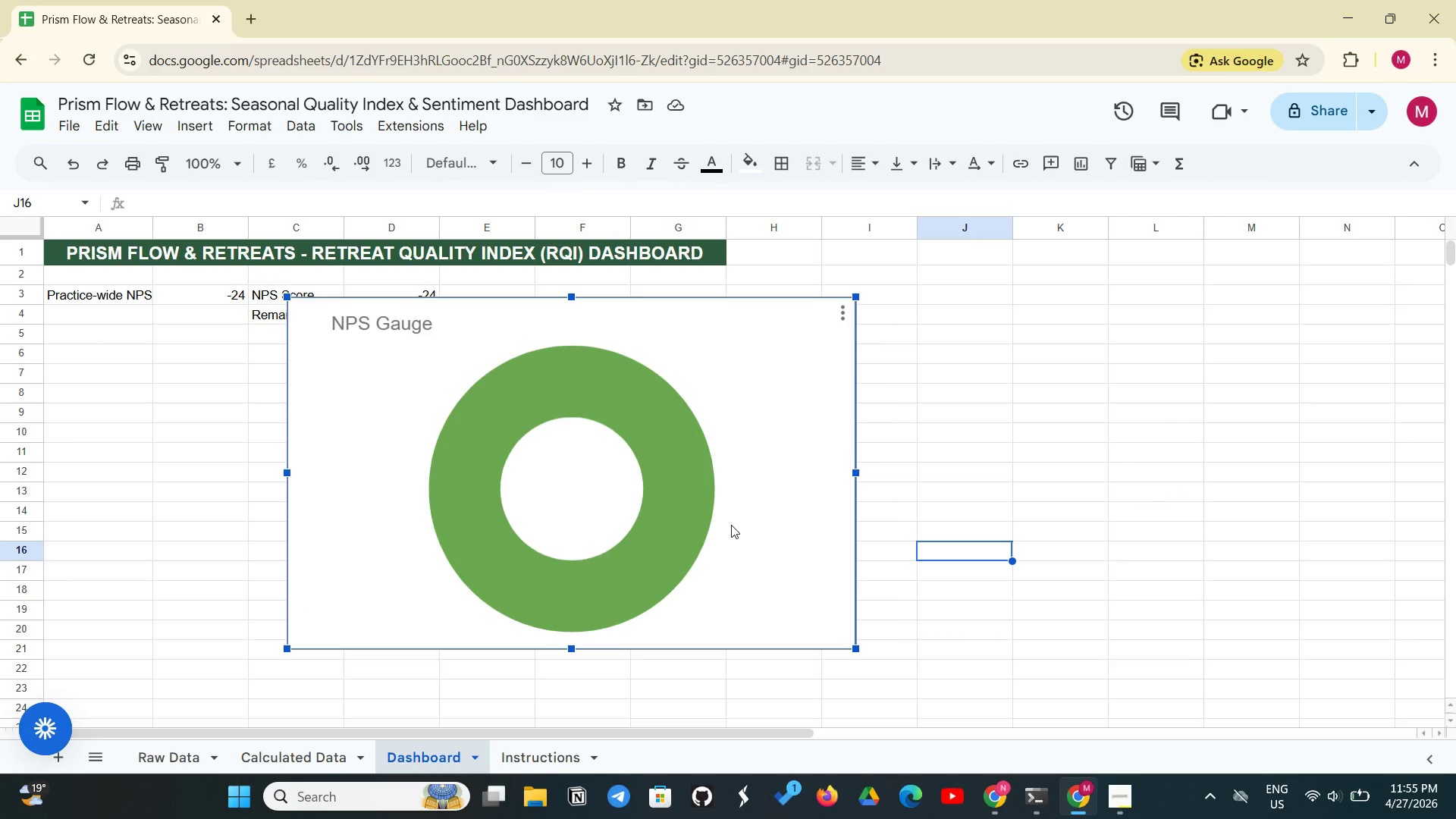 
left_click([791, 488])
 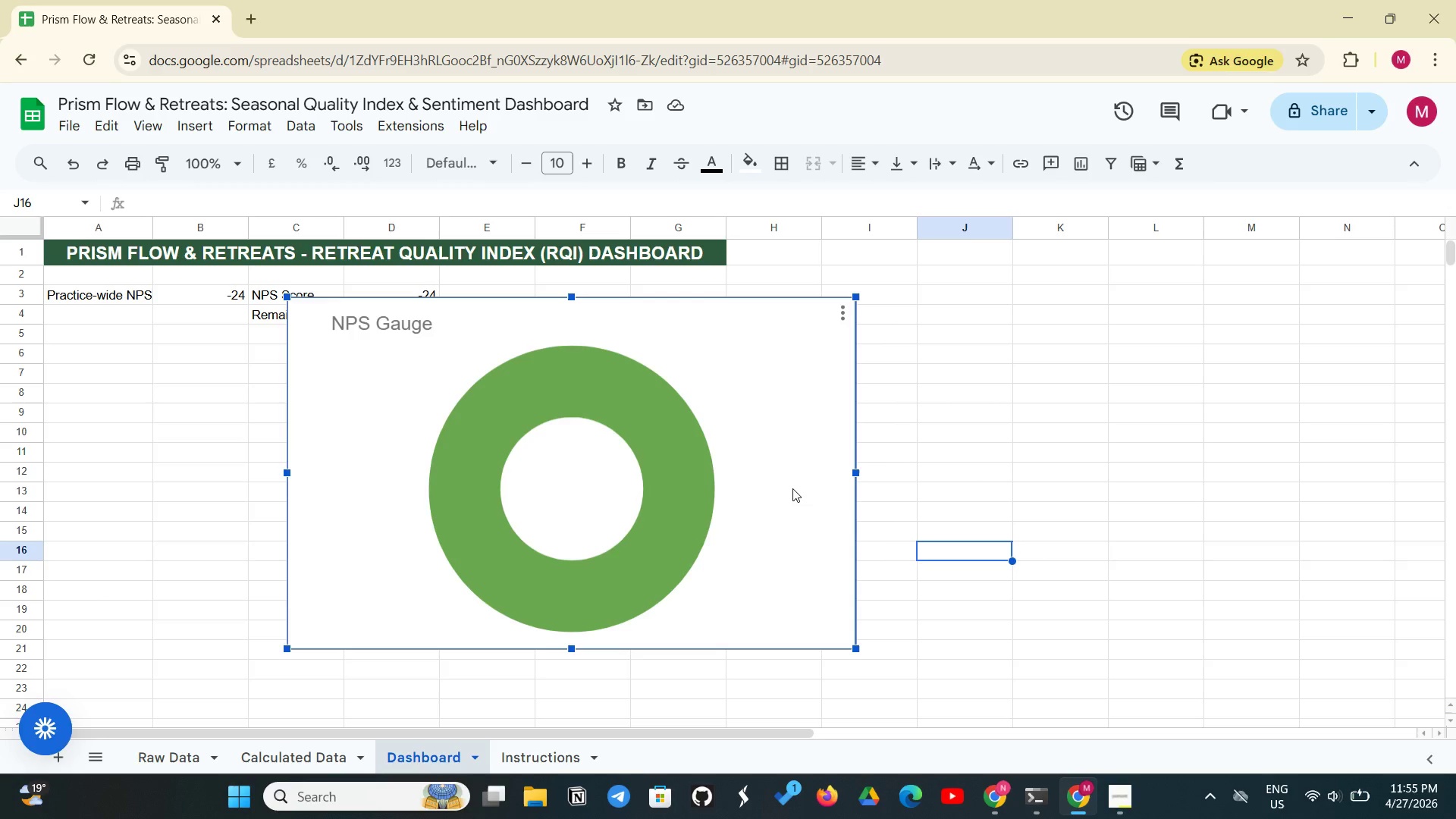 
left_click_drag(start_coordinate=[792, 488], to_coordinate=[1071, 469])
 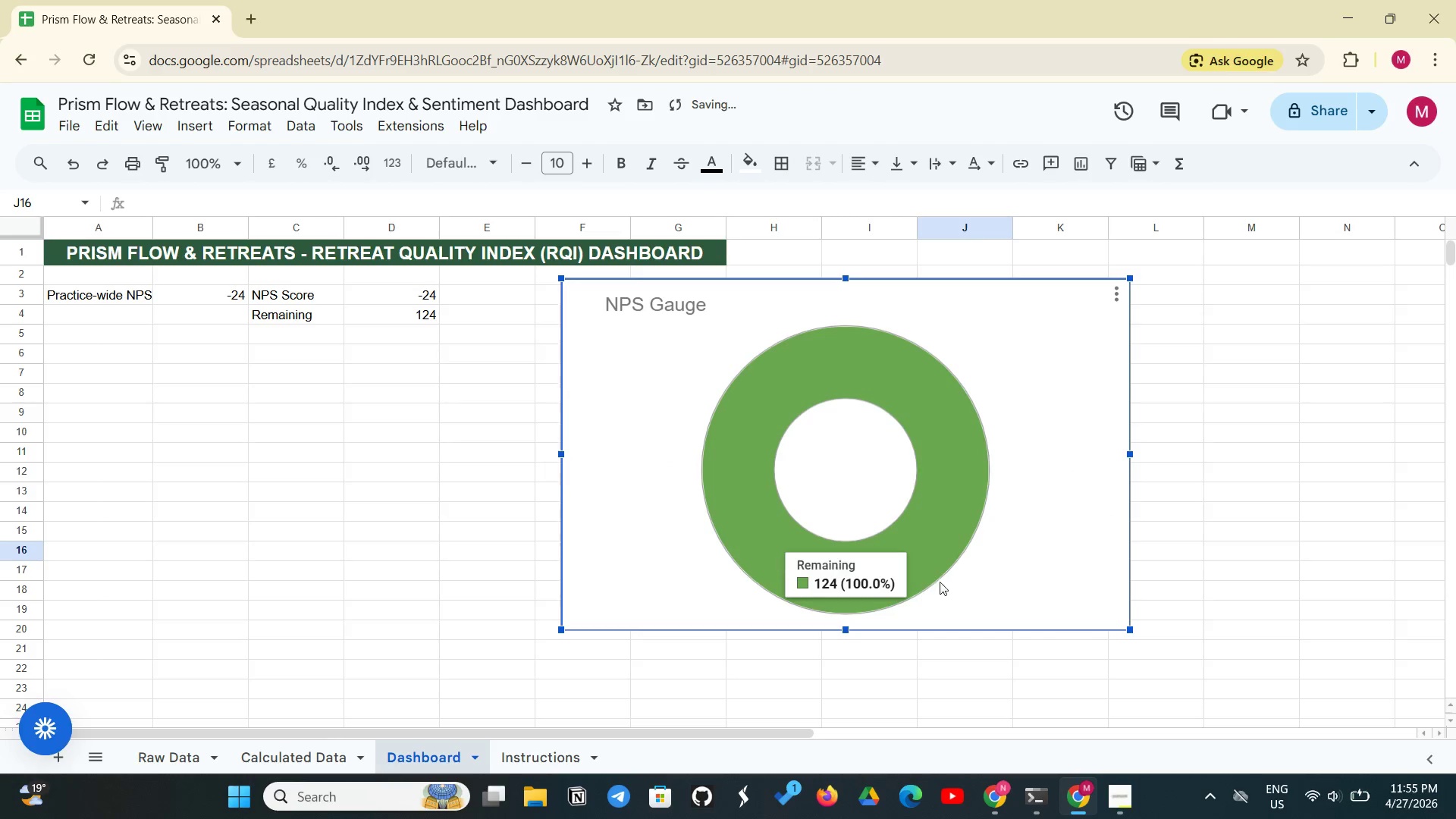 
left_click_drag(start_coordinate=[1093, 619], to_coordinate=[1078, 610])
 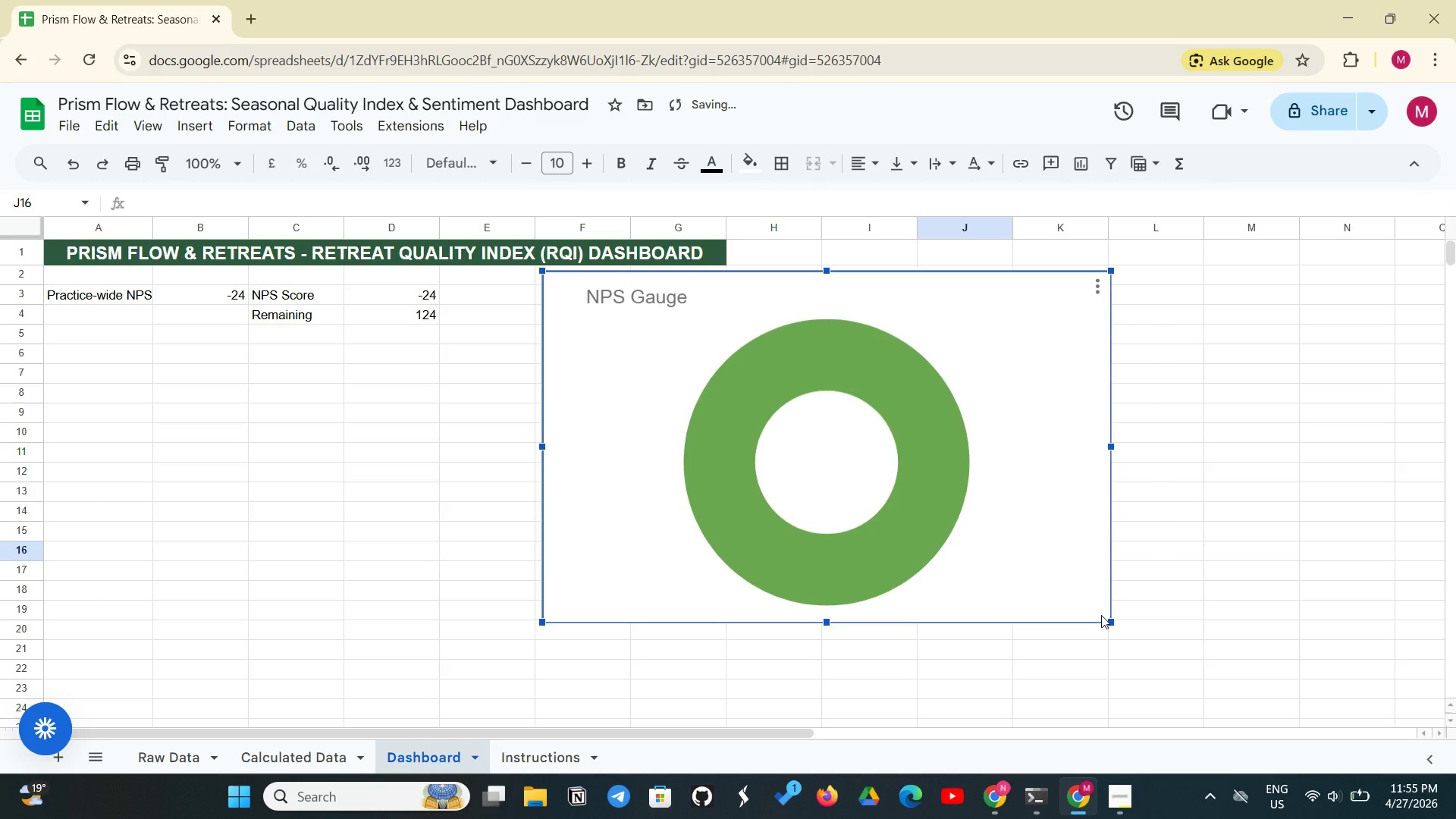 
left_click_drag(start_coordinate=[1101, 615], to_coordinate=[1180, 653])
 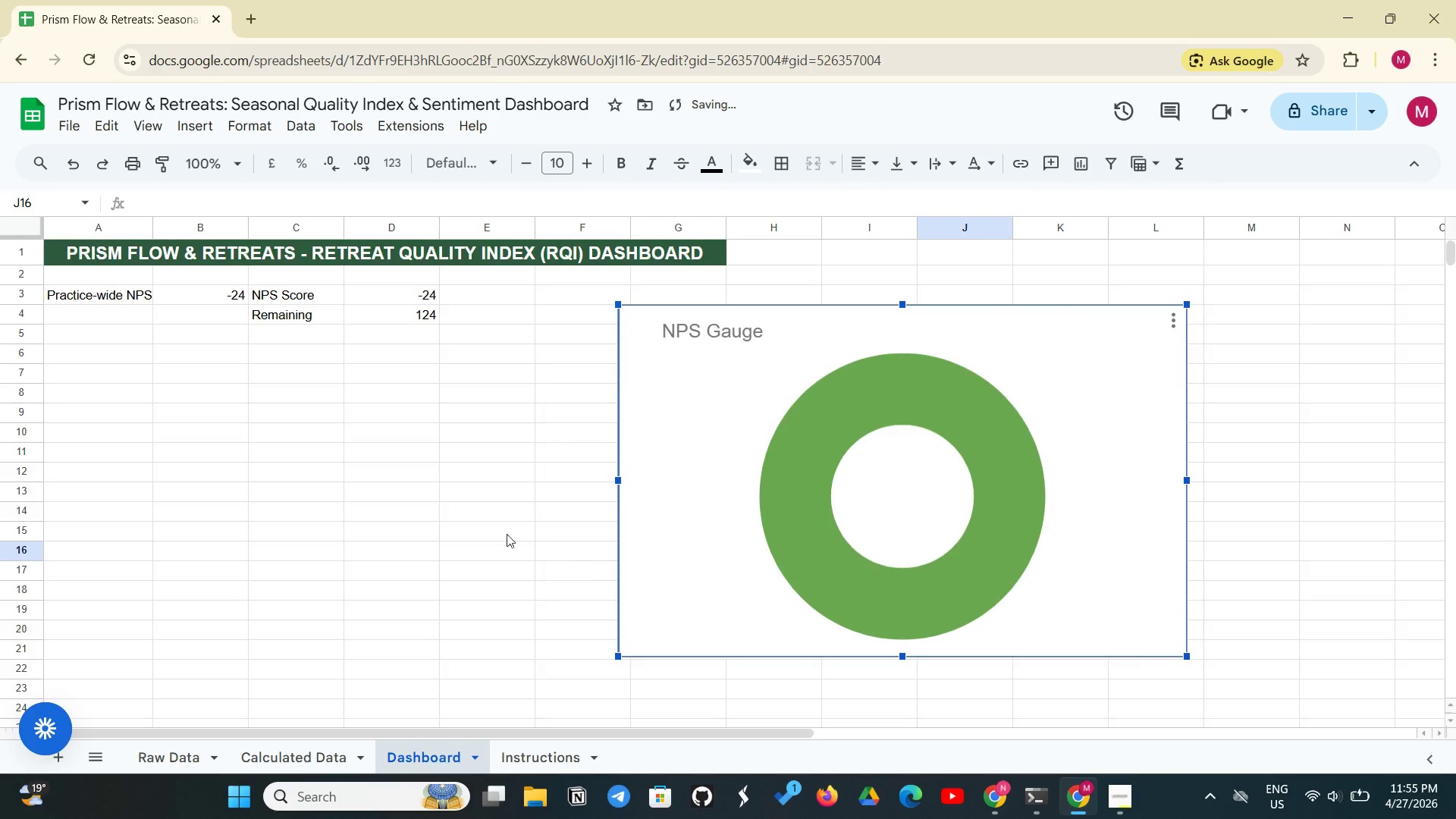 
scroll: coordinate [499, 531], scroll_direction: down, amount: 2.0
 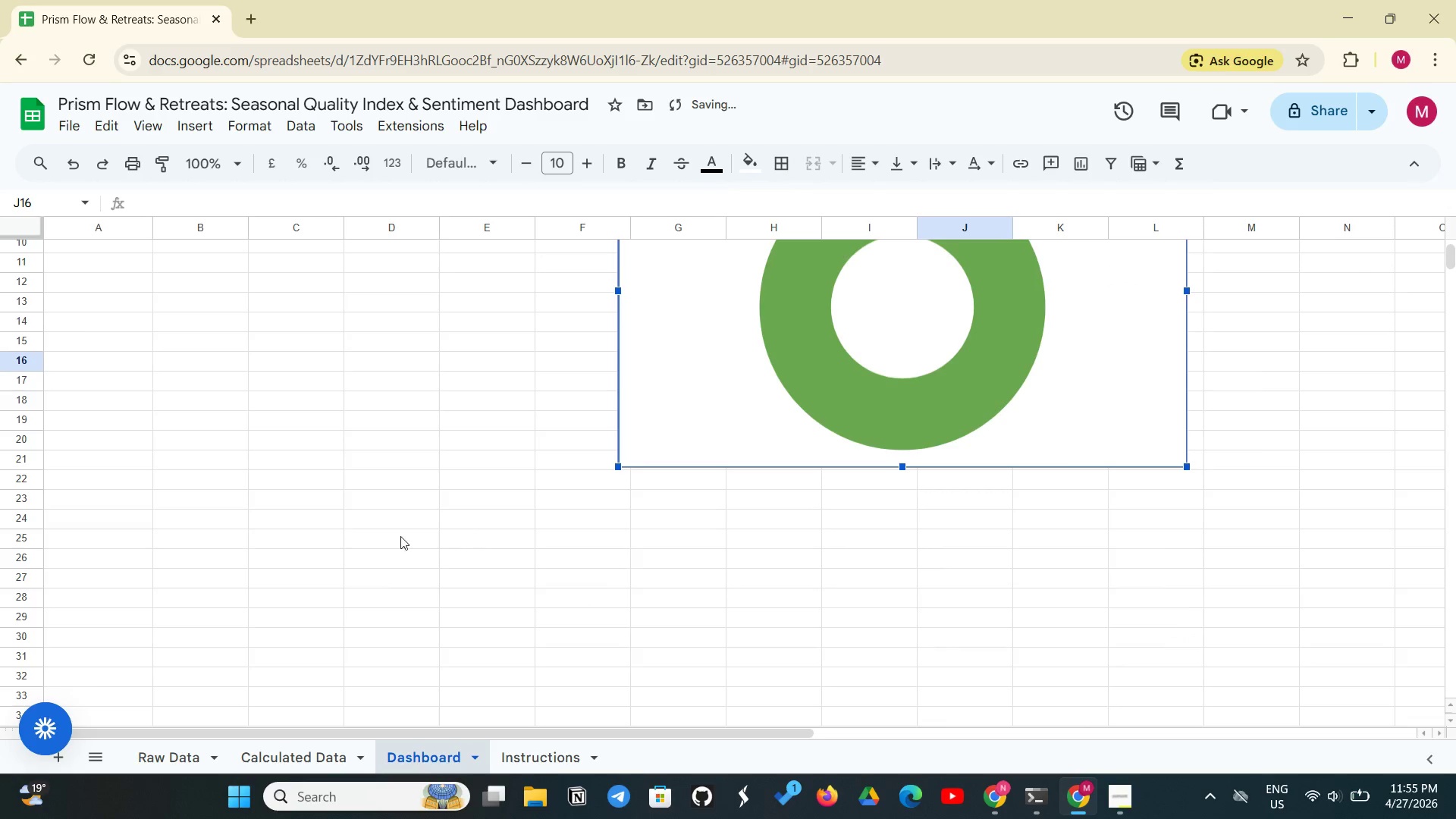 
scroll: coordinate [321, 531], scroll_direction: up, amount: 2.0
 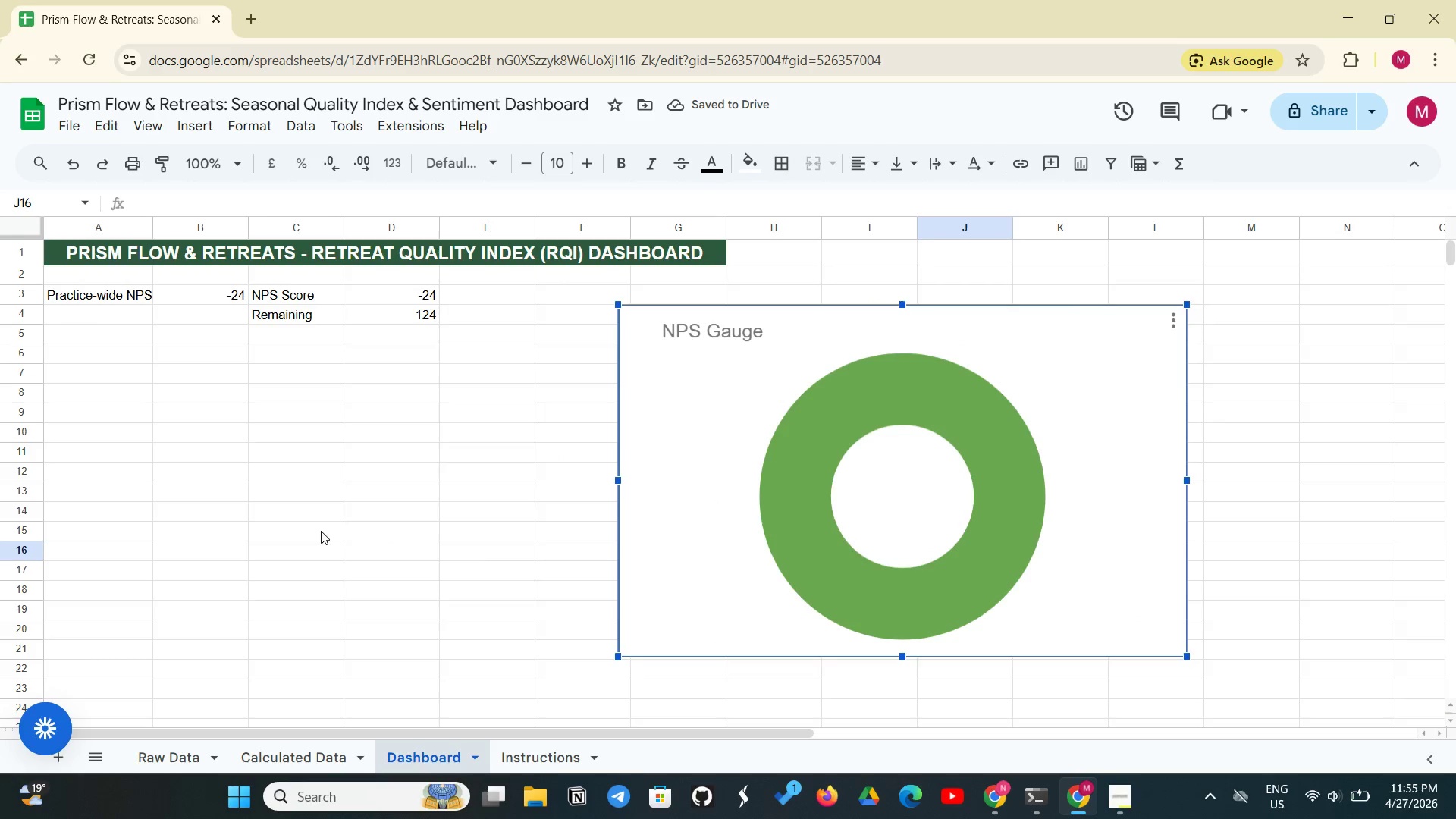 
scroll: coordinate [321, 531], scroll_direction: down, amount: 1.0
 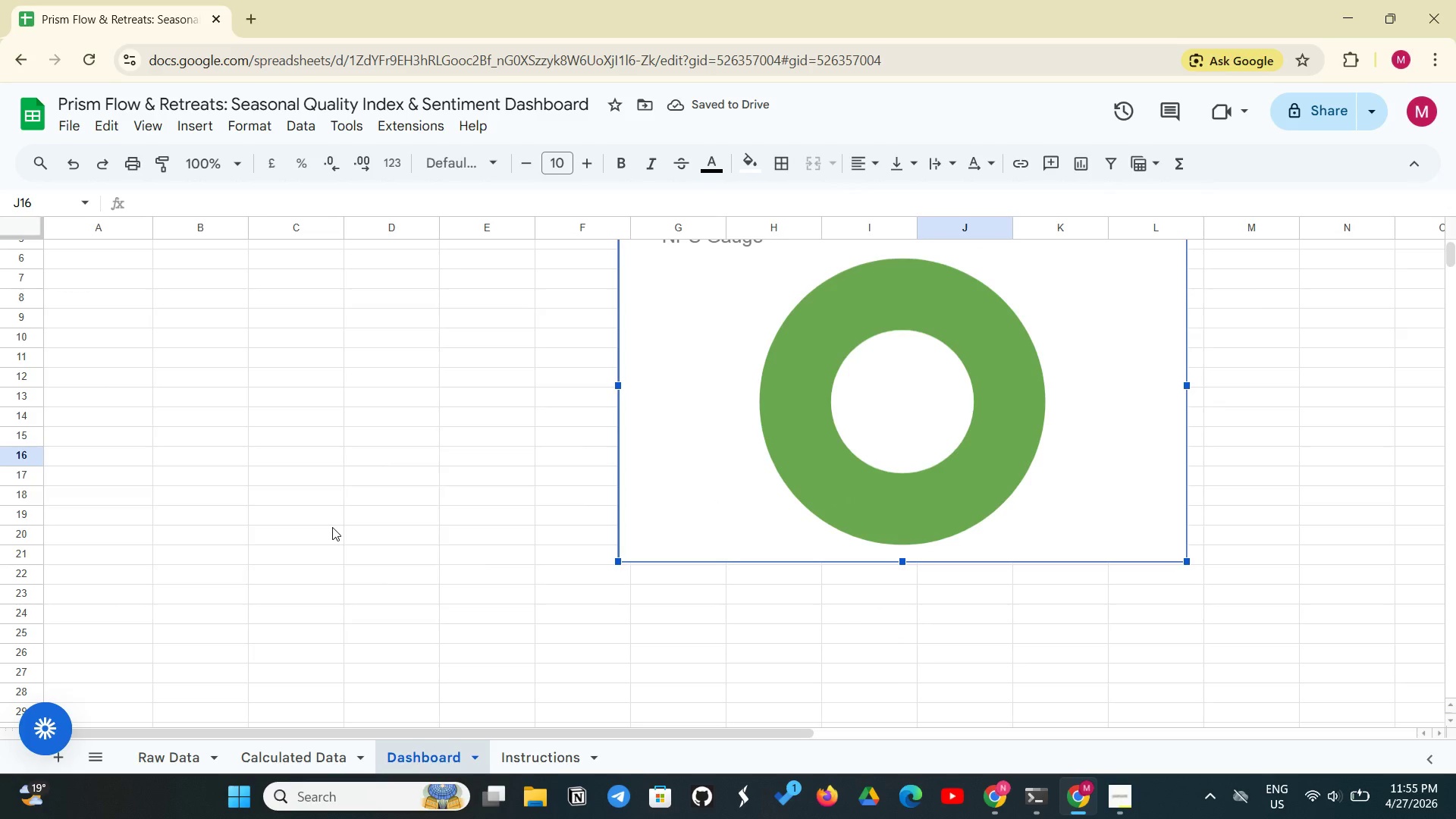 
scroll: coordinate [332, 527], scroll_direction: up, amount: 1.0
 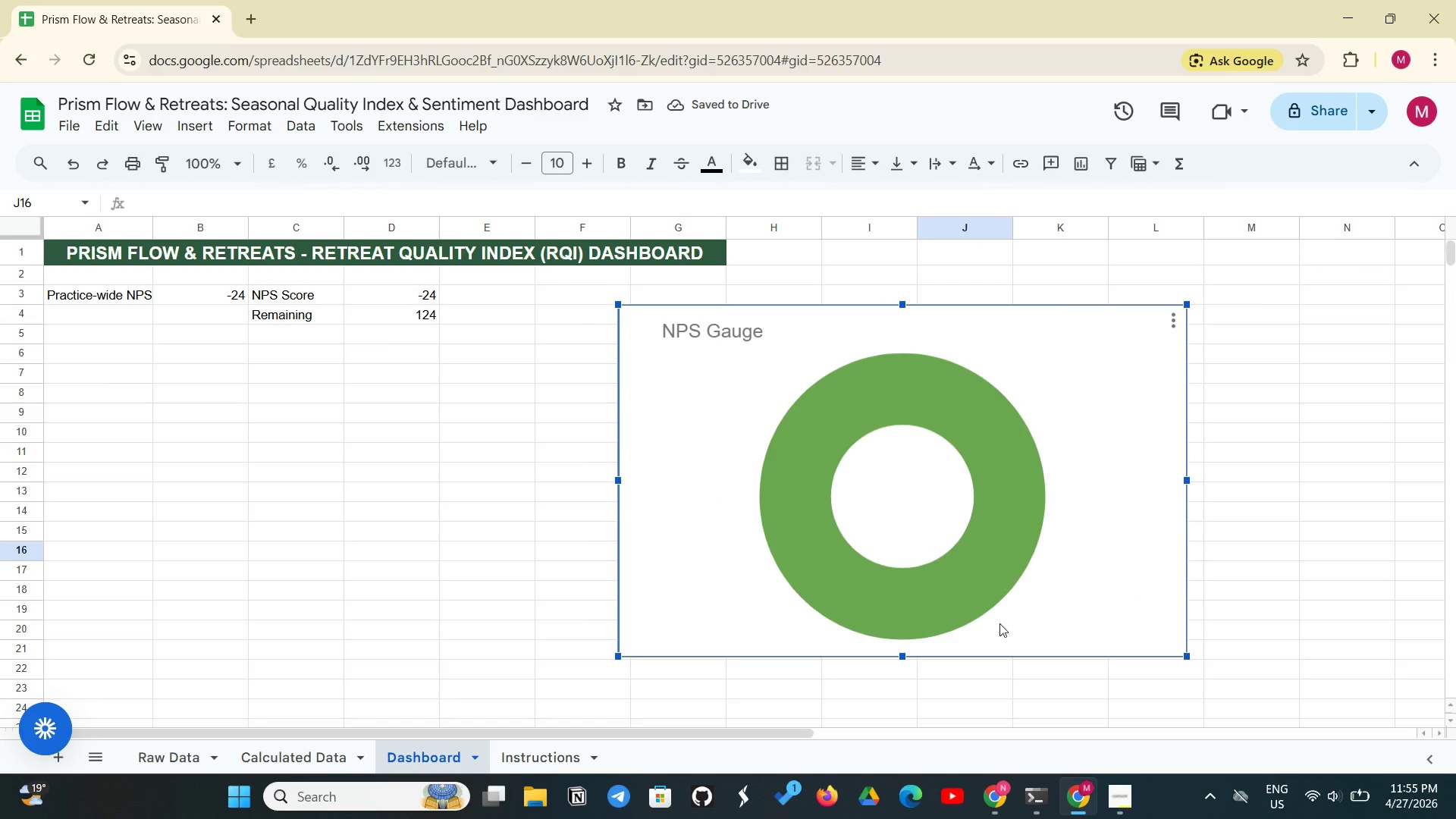 
left_click_drag(start_coordinate=[1067, 632], to_coordinate=[1349, 611])
 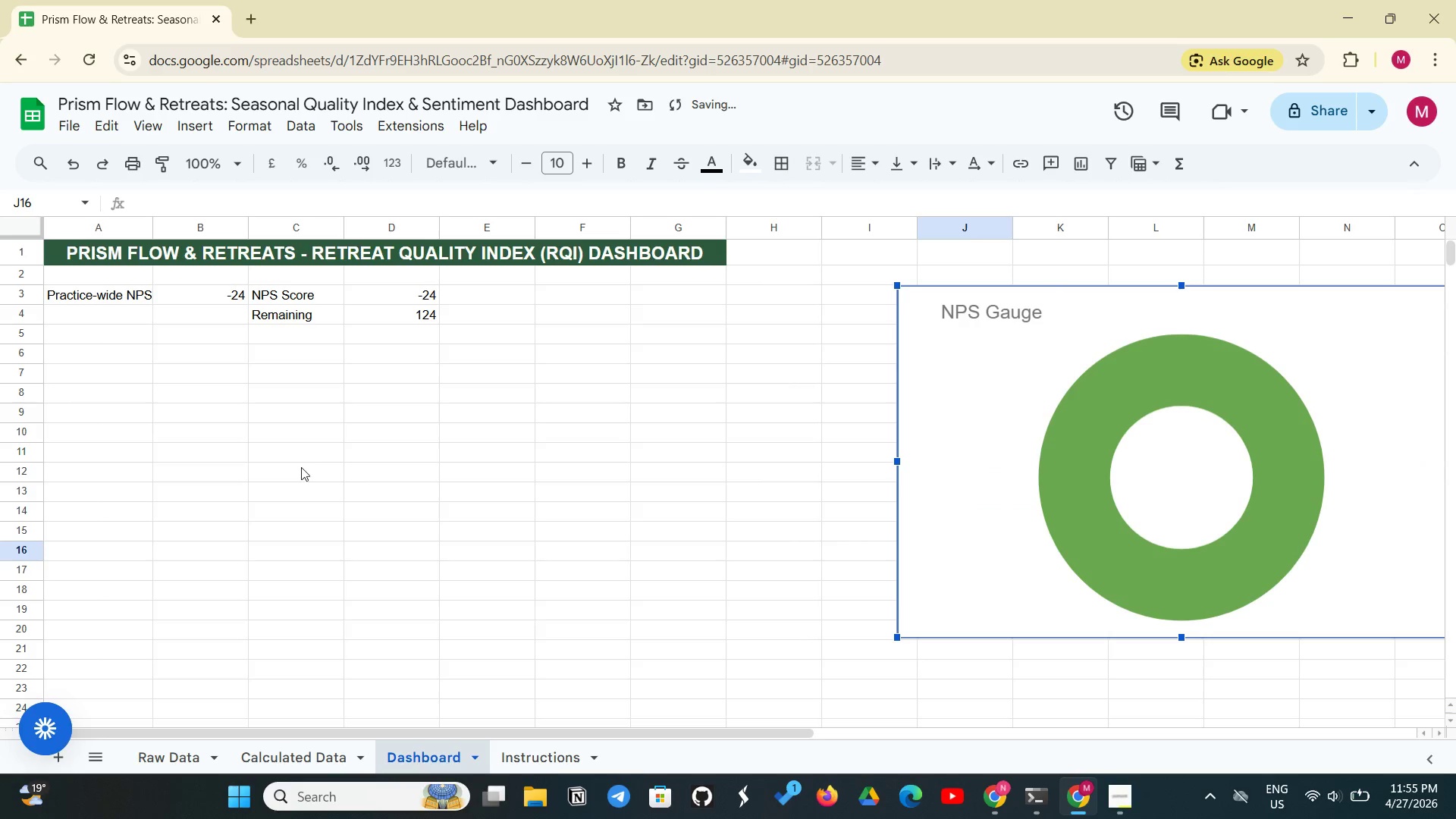 
left_click([296, 466])
 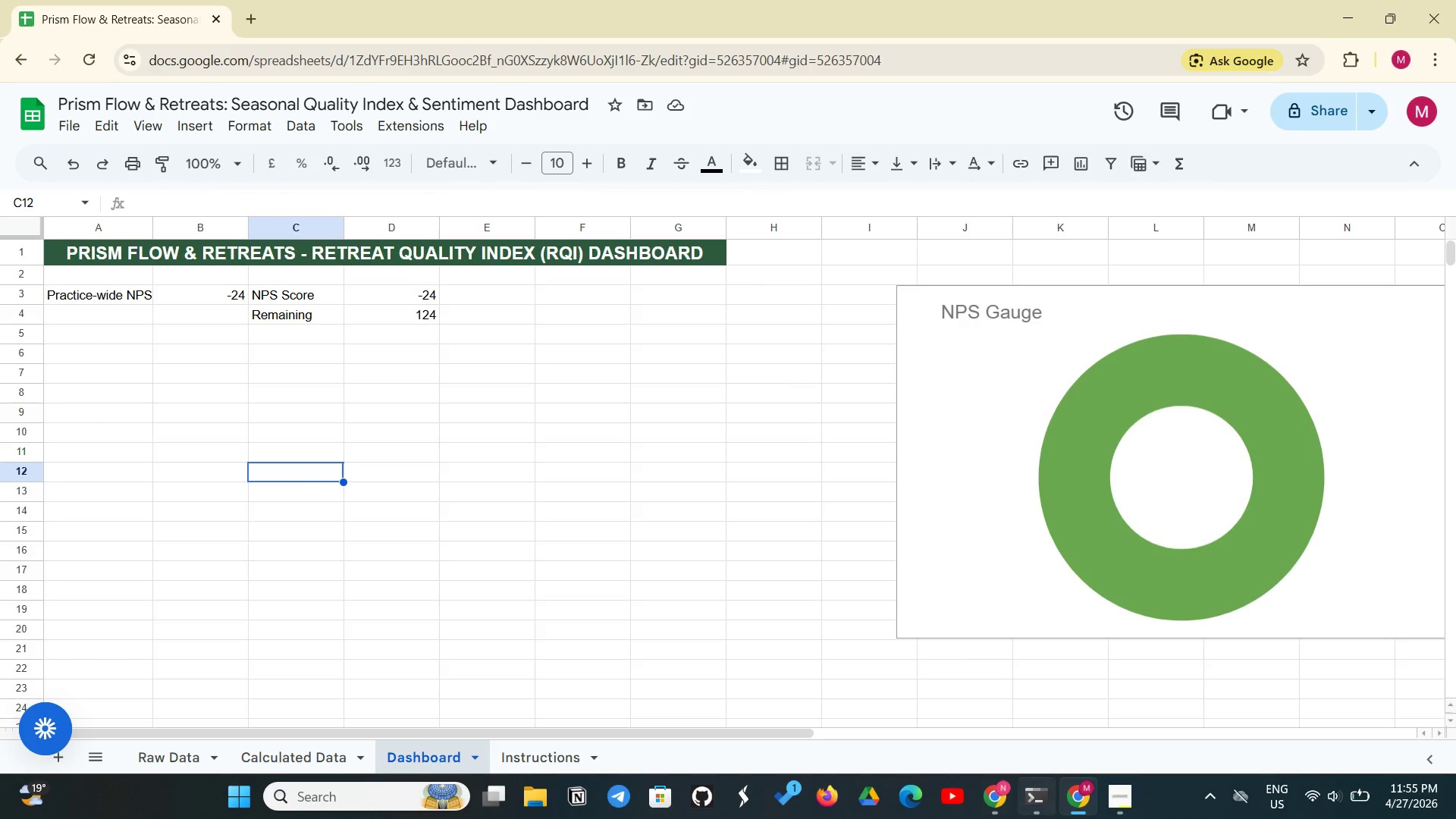 
wait(6.62)
 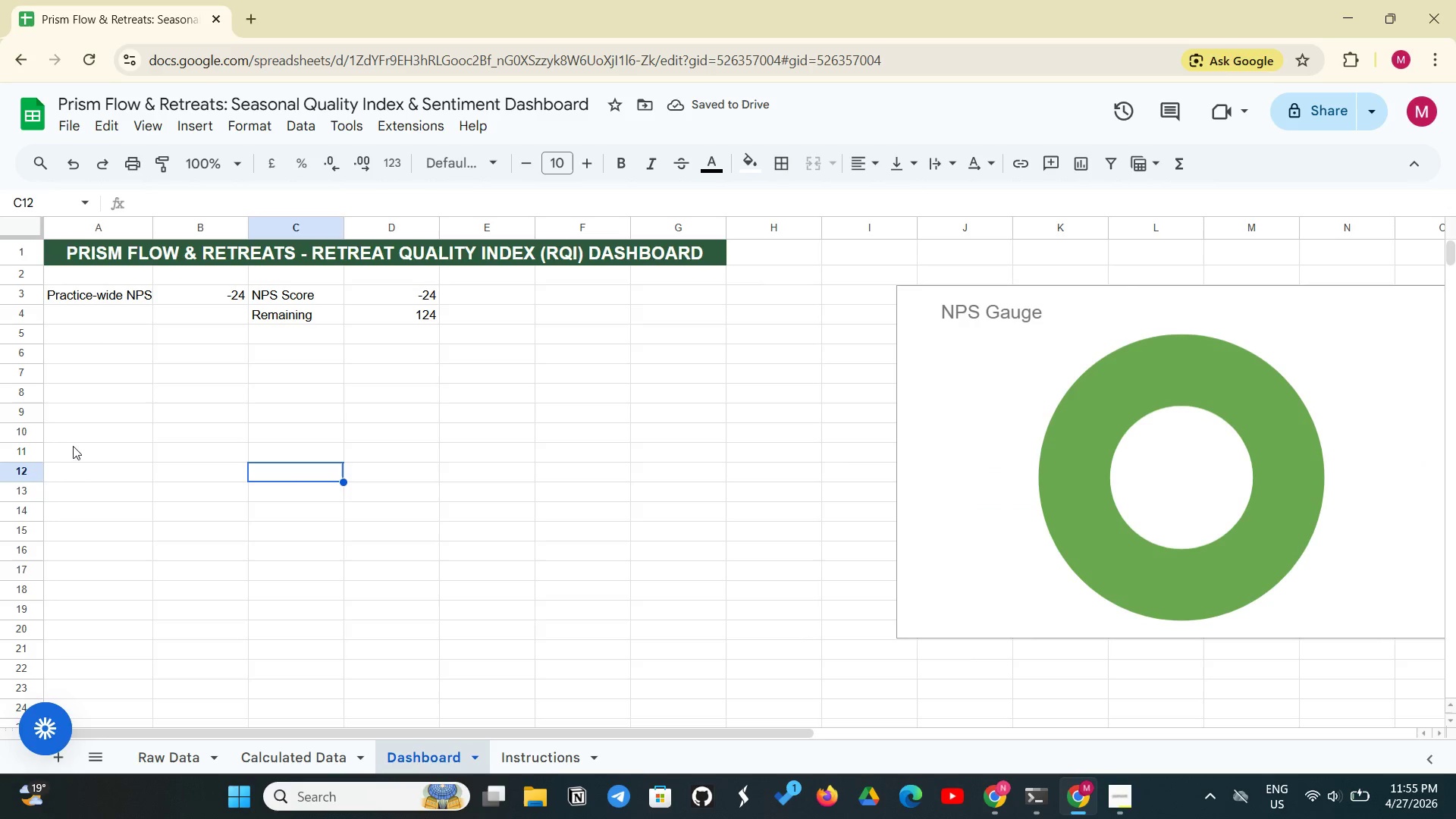 
left_click([1118, 794])